 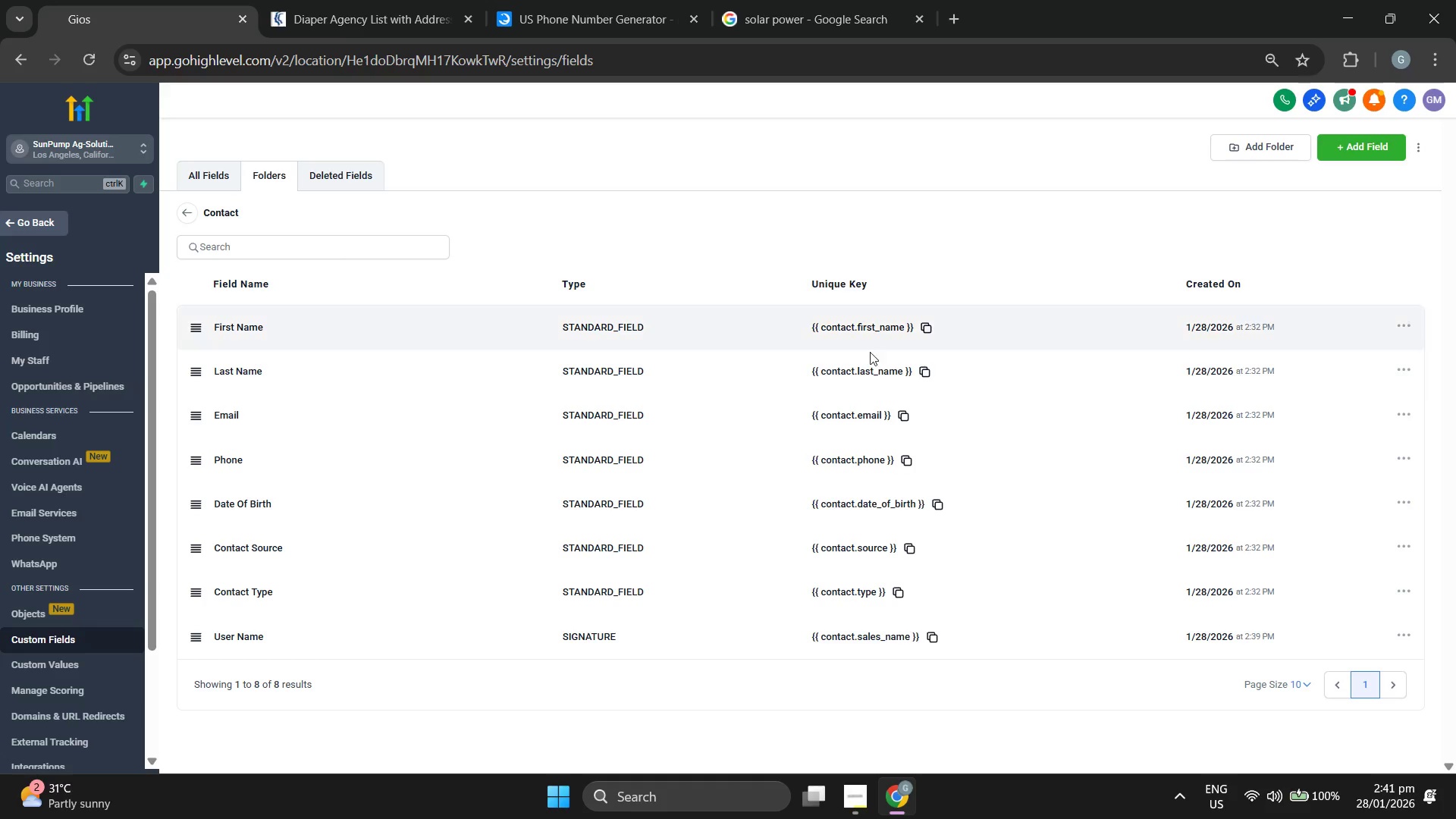 
left_click([1336, 148])
 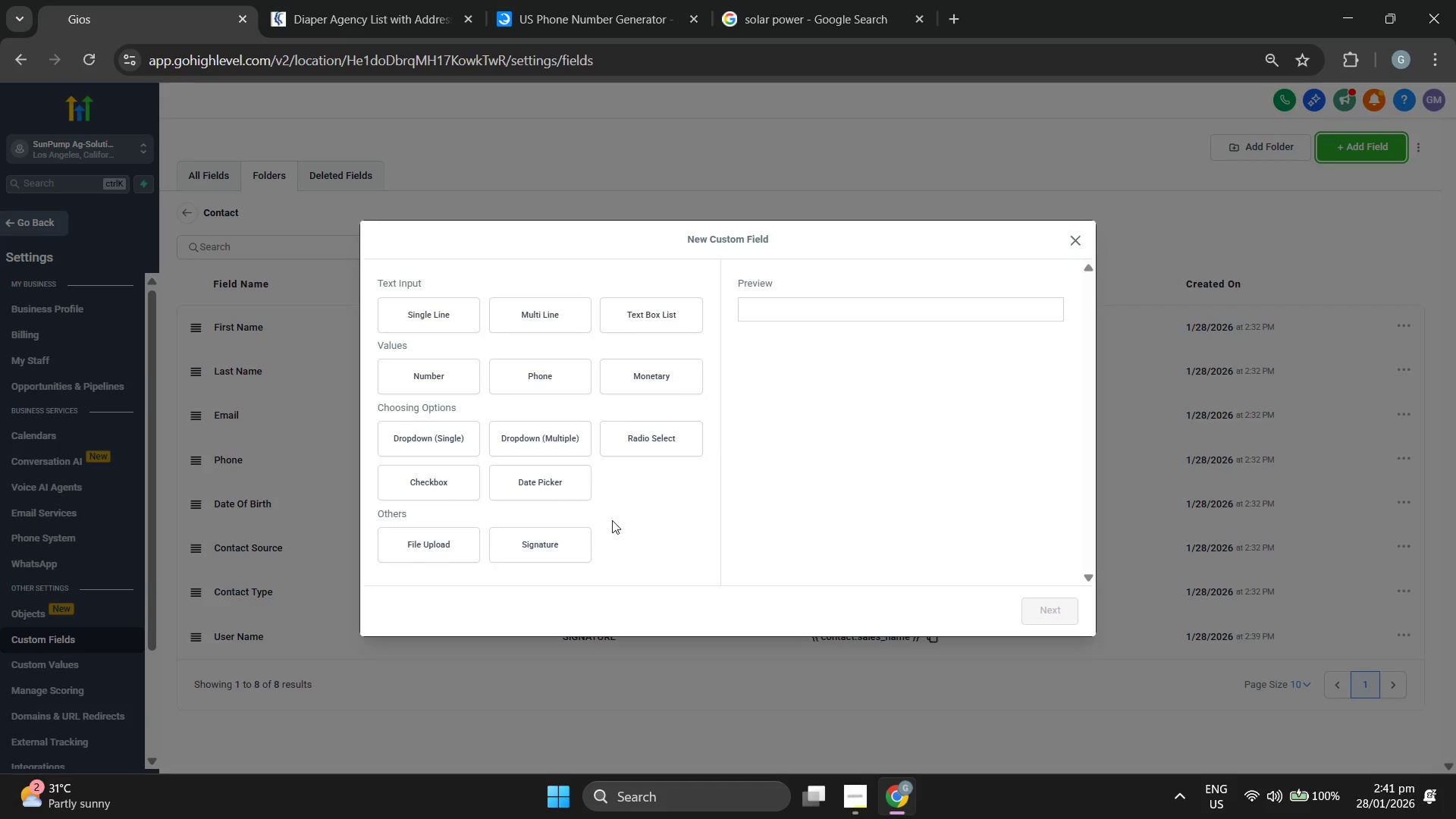 
left_click([558, 538])
 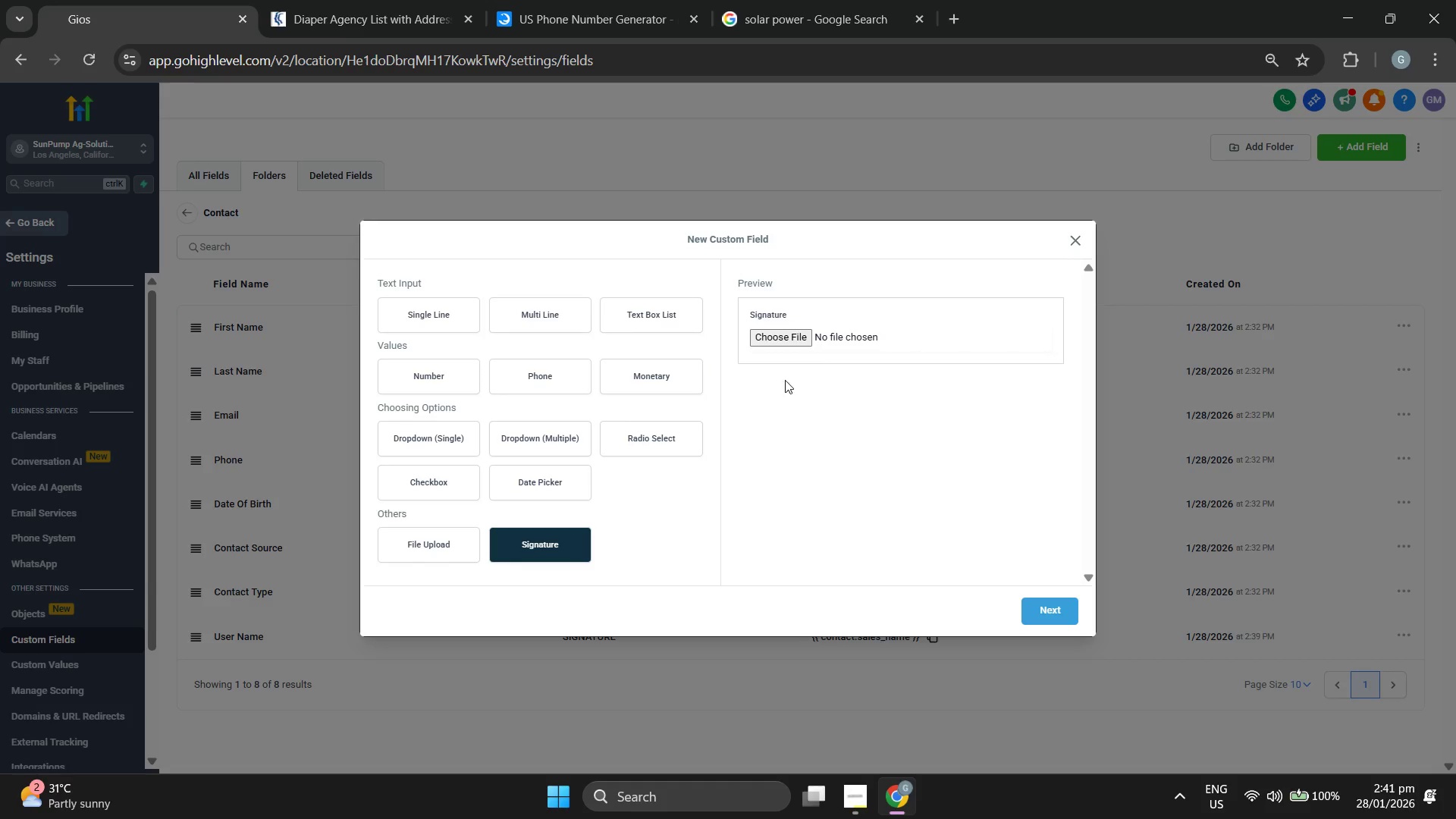 
left_click([785, 335])
 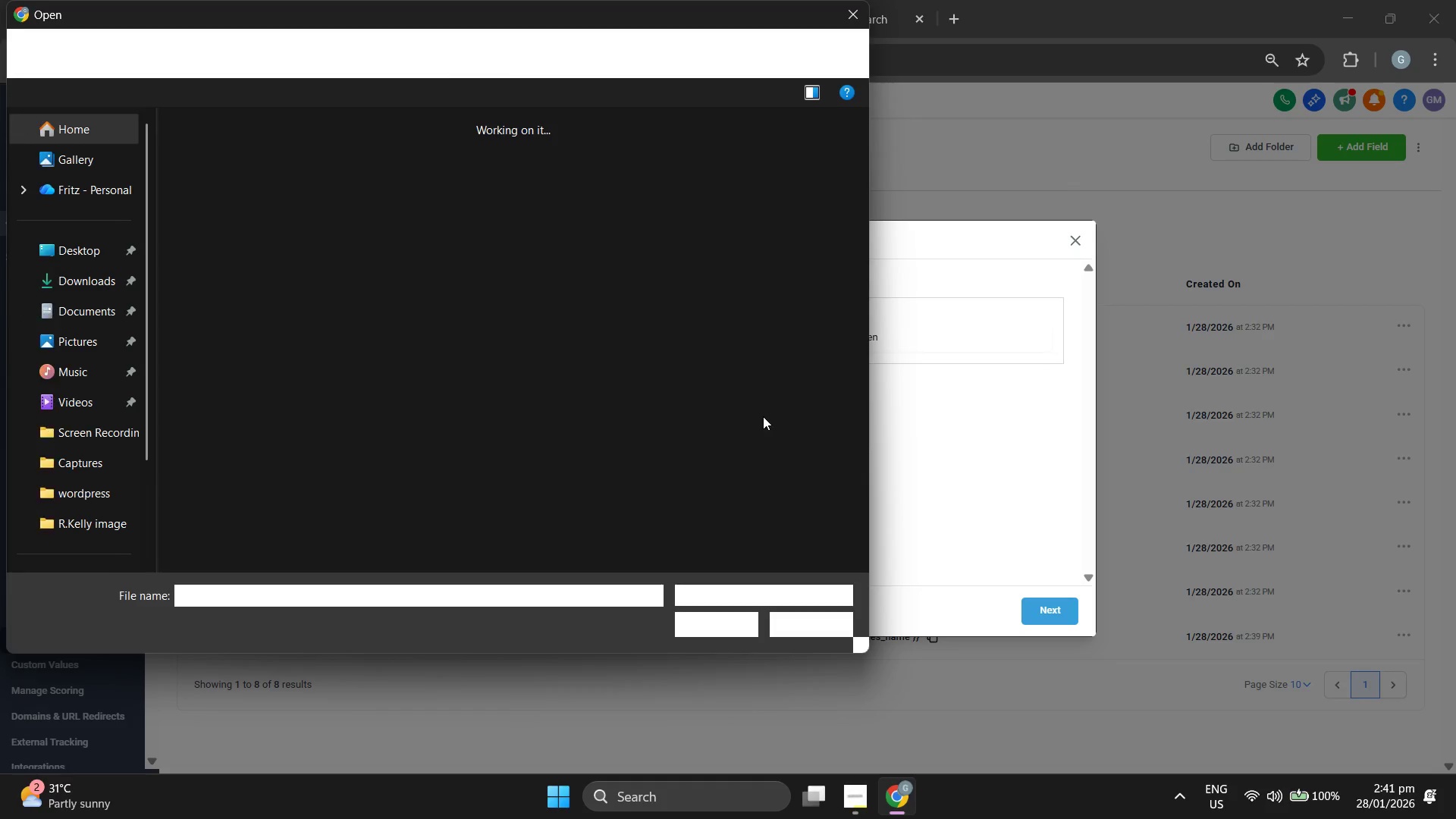 
left_click([860, 18])
 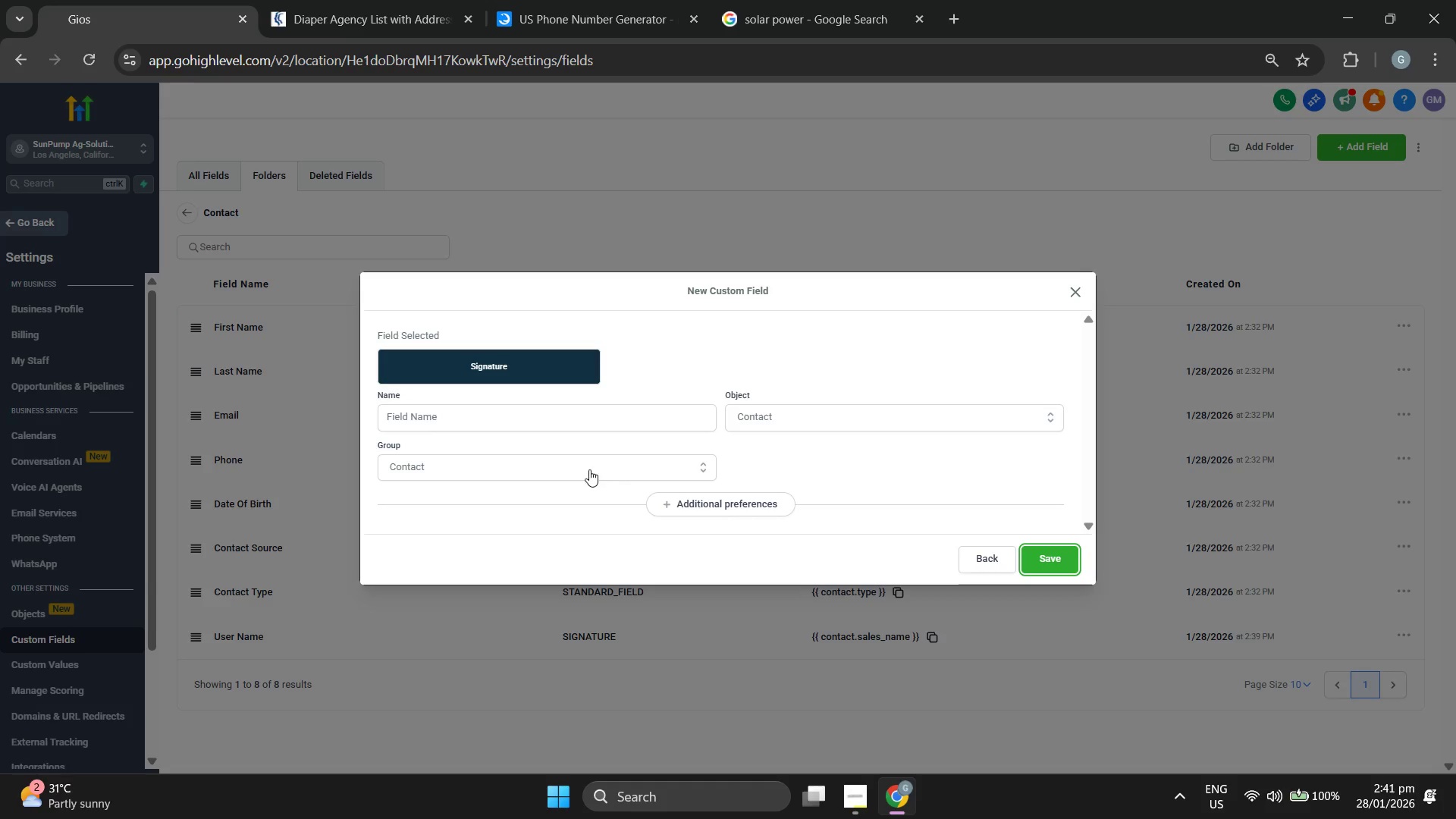 
left_click([584, 415])
 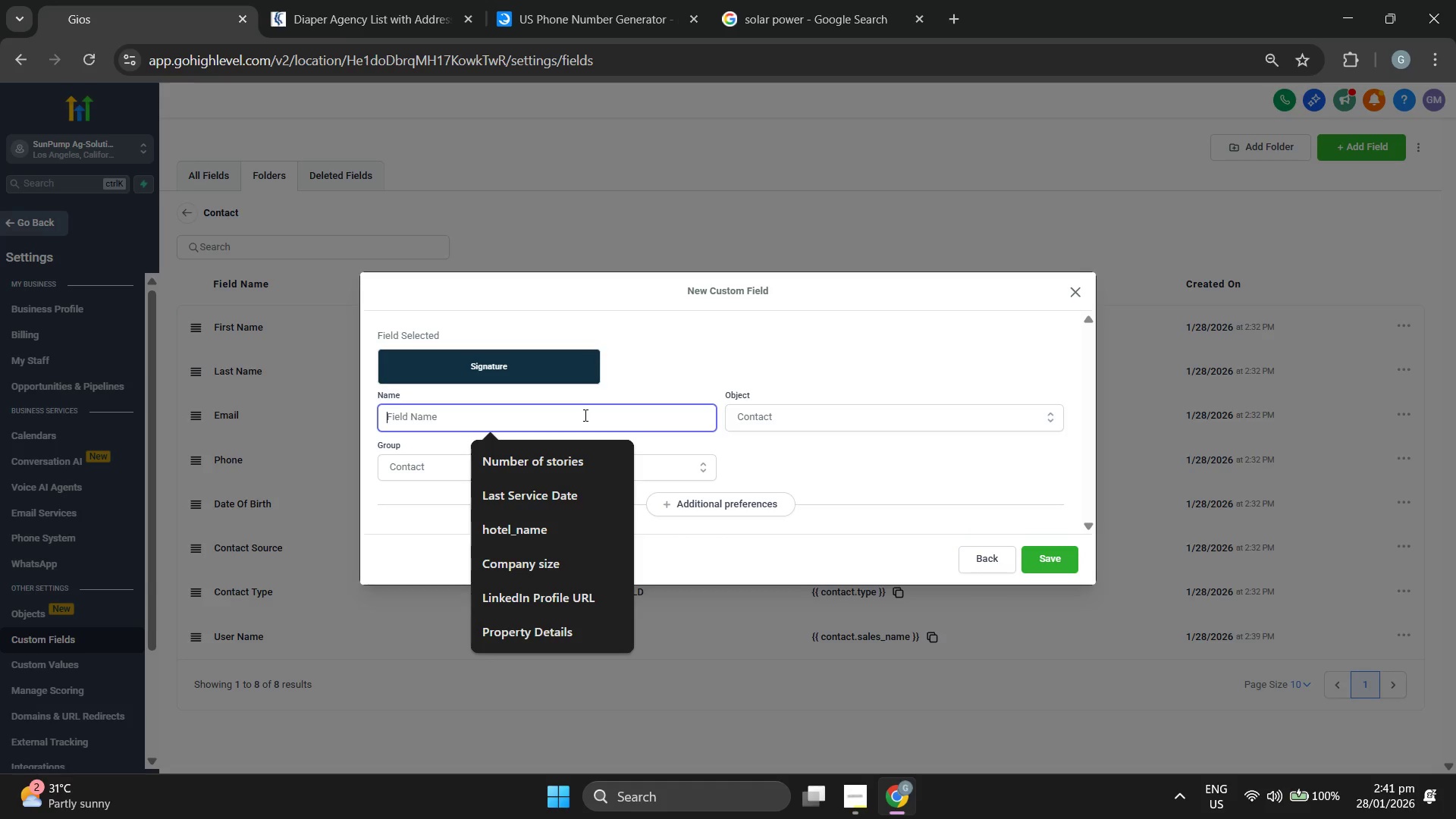 
type(user name)
 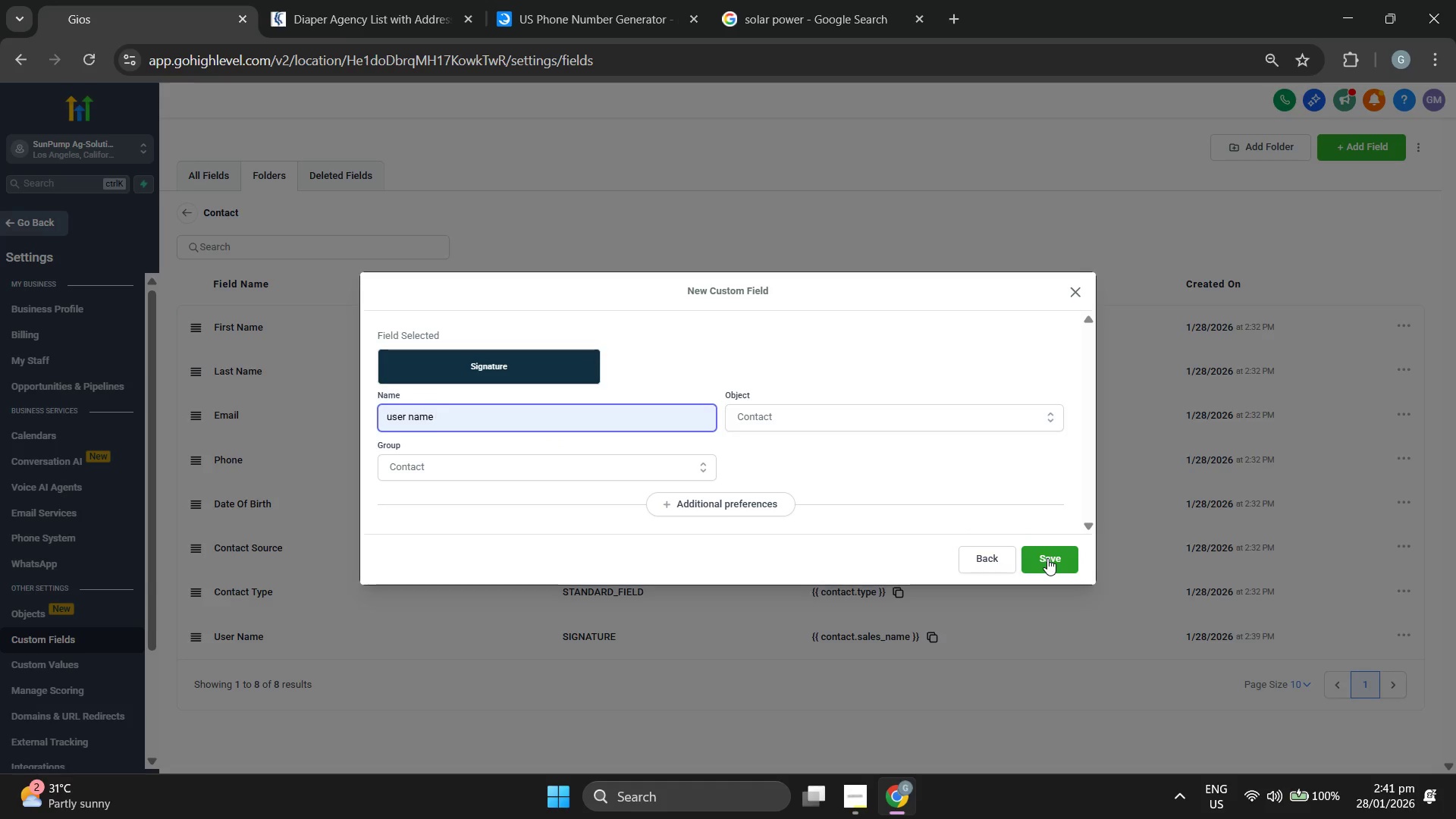 
wait(5.51)
 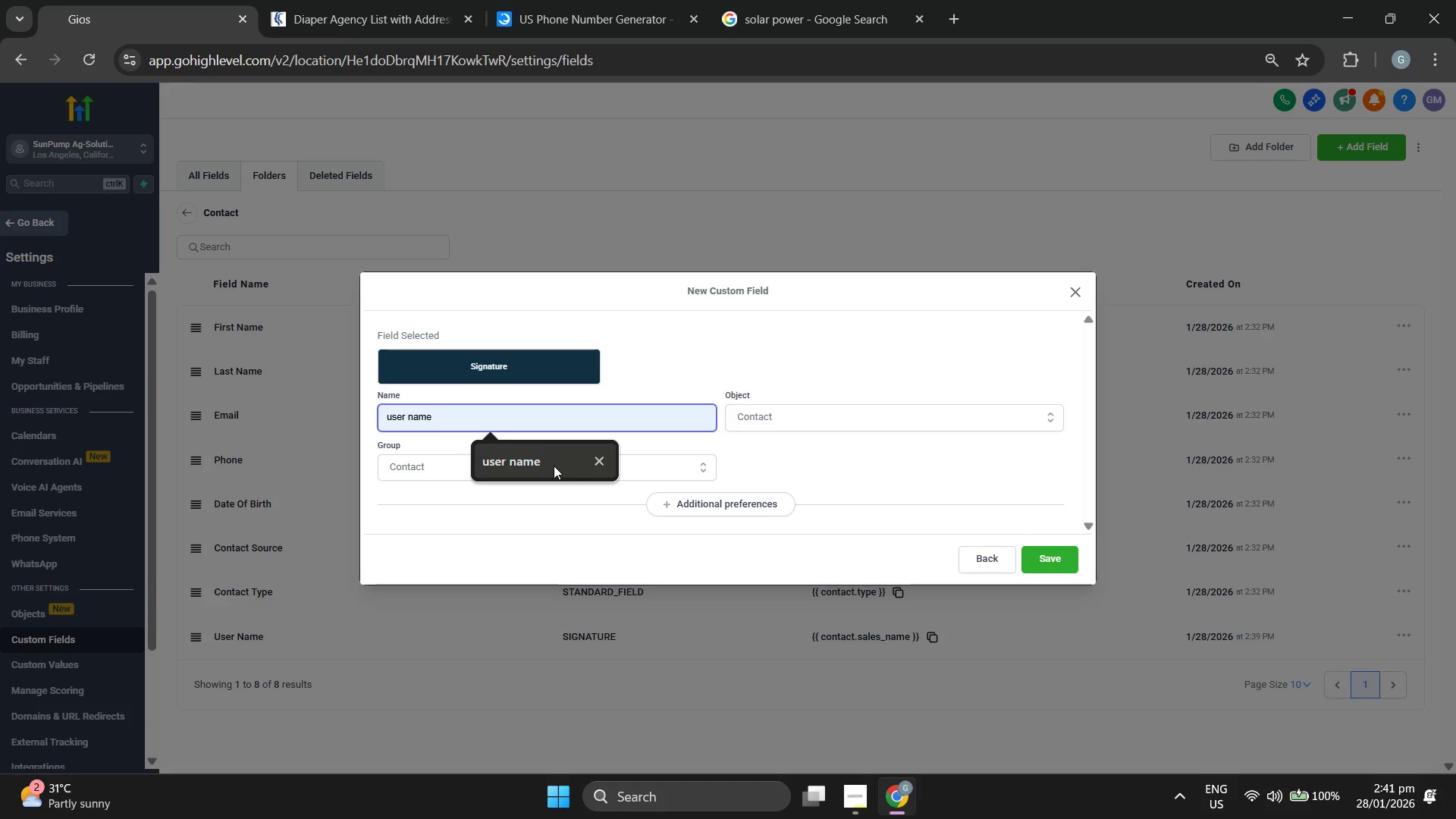 
left_click([1047, 558])
 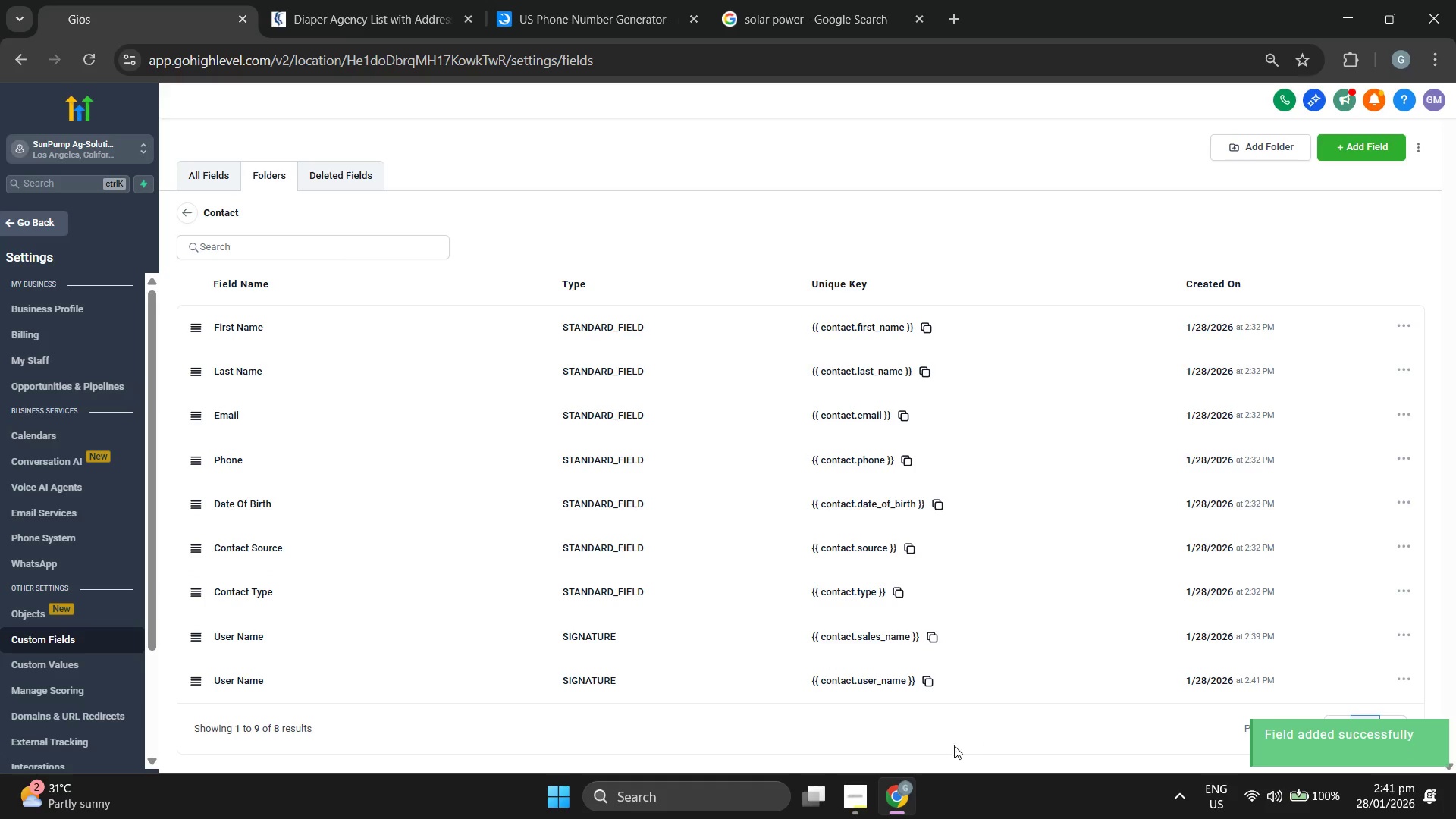 
wait(8.88)
 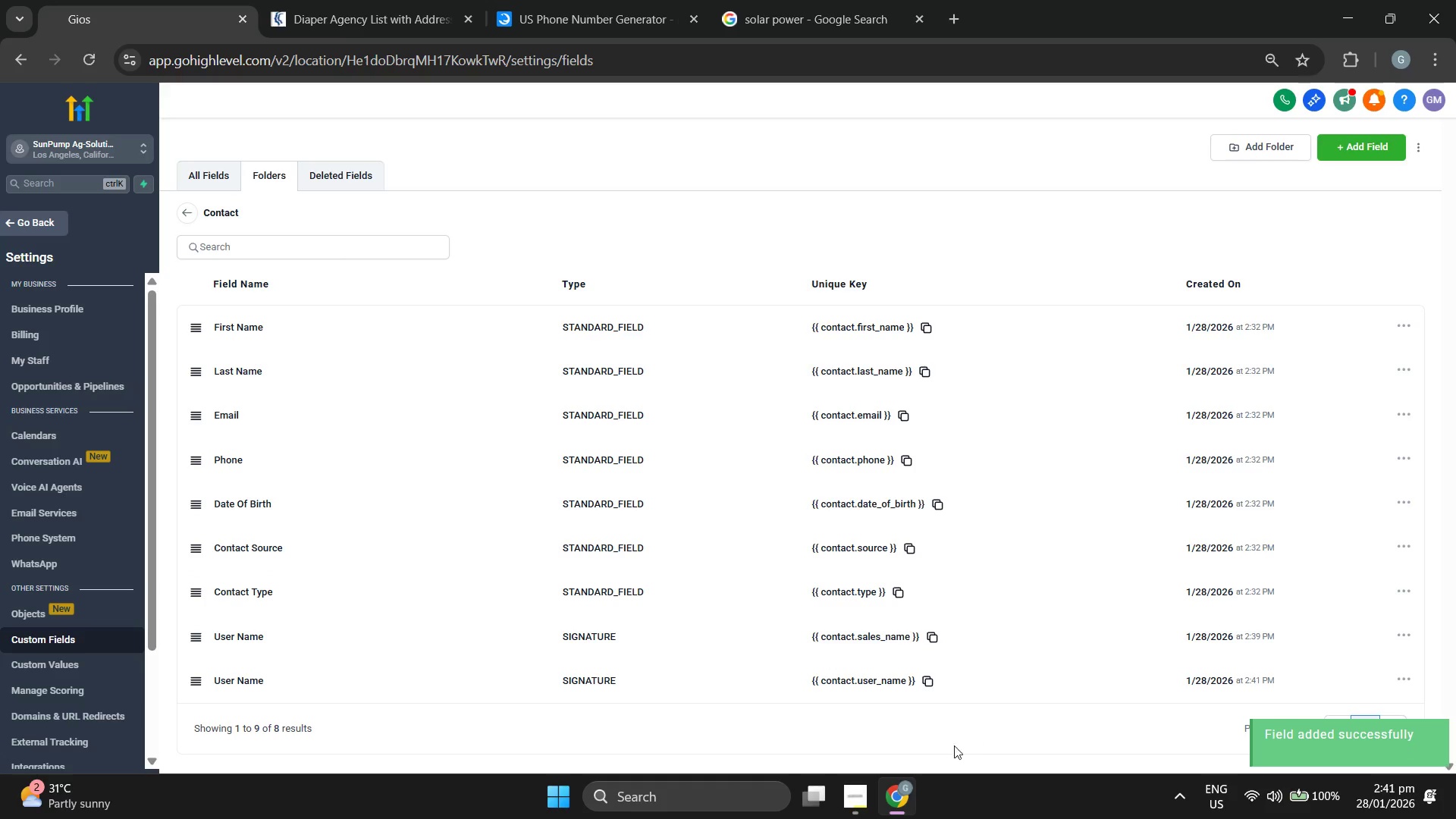 
left_click([1401, 631])
 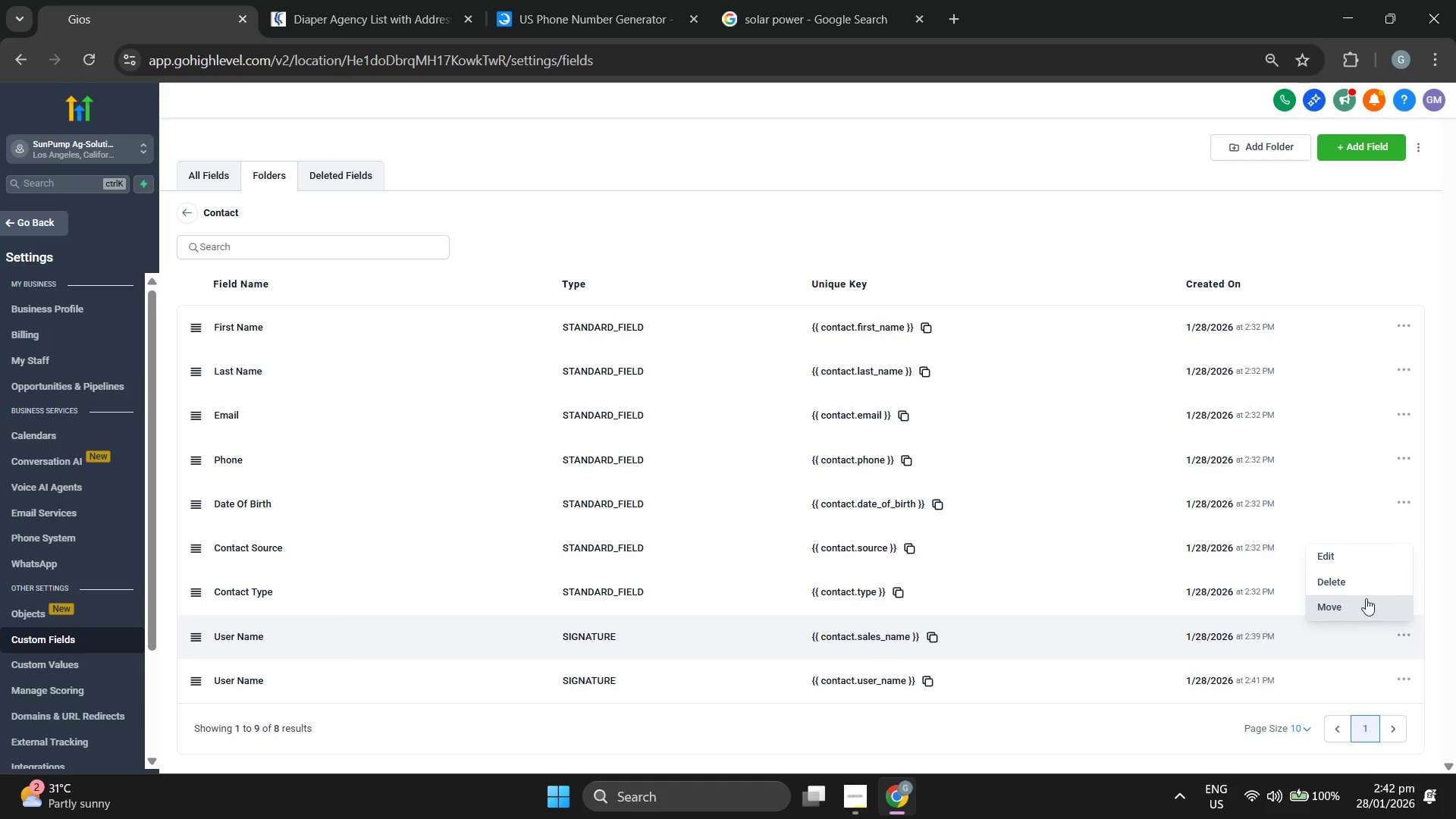 
left_click([1362, 587])
 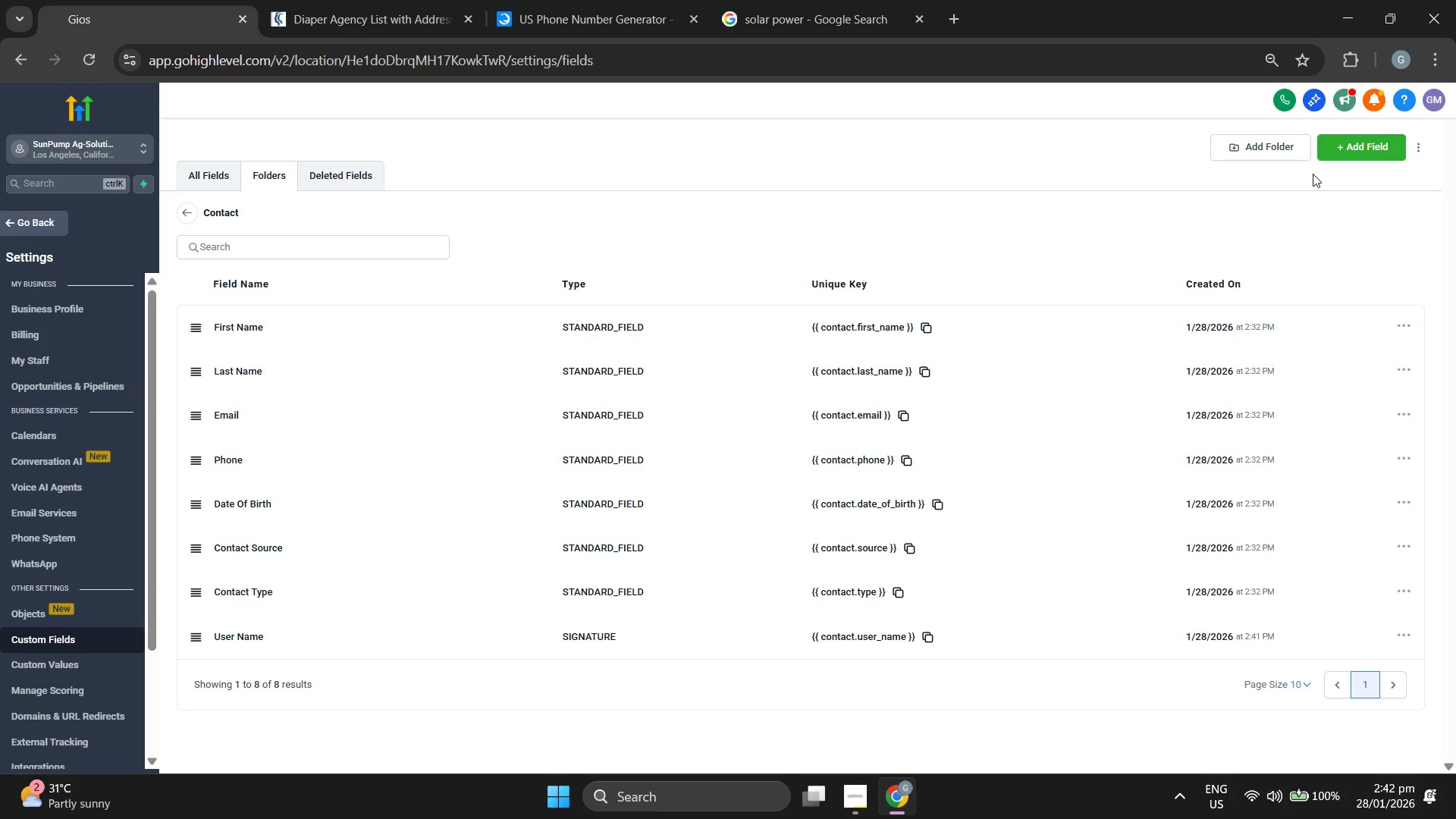 
left_click([1357, 151])